 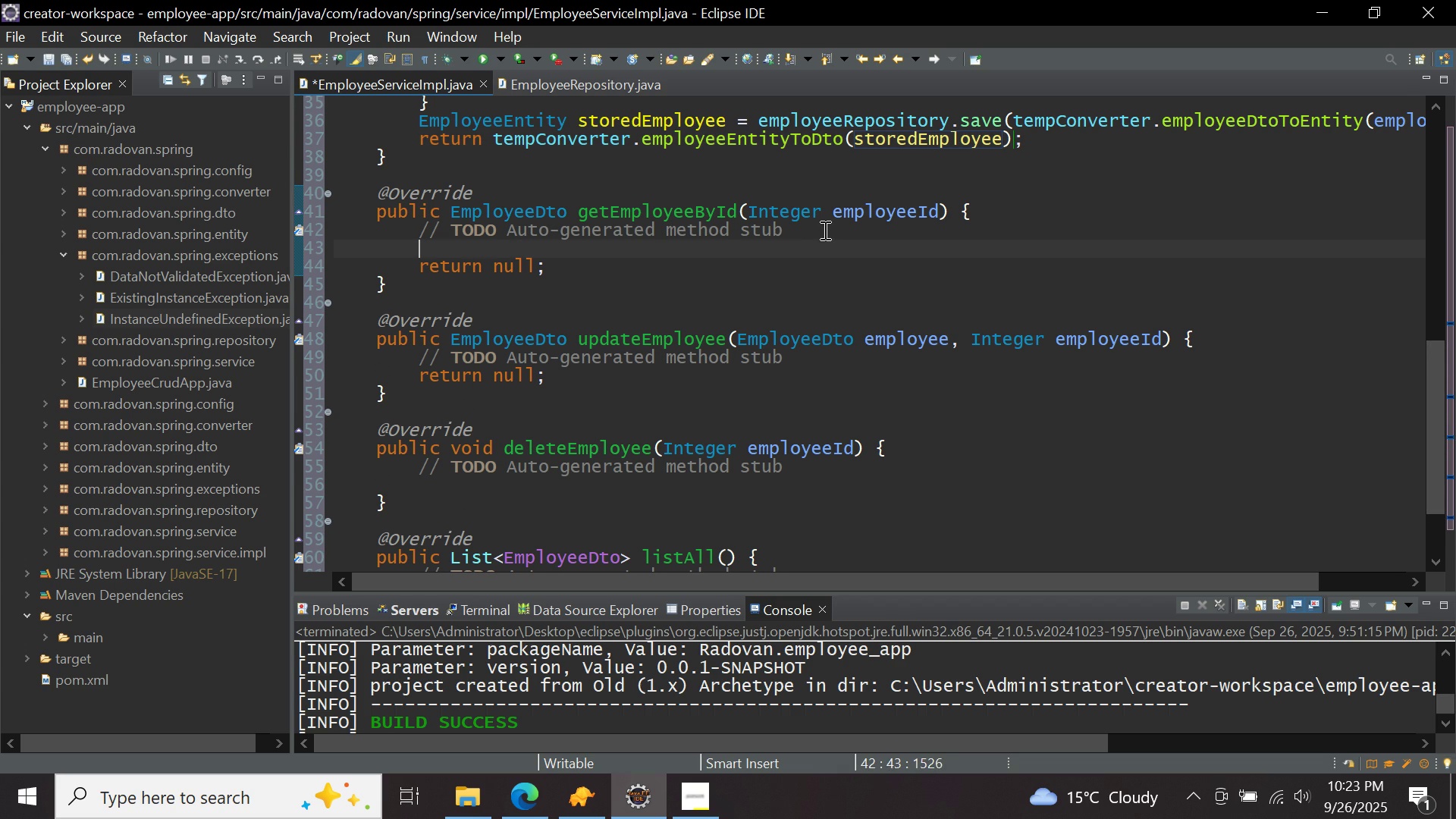 
key(Enter)
 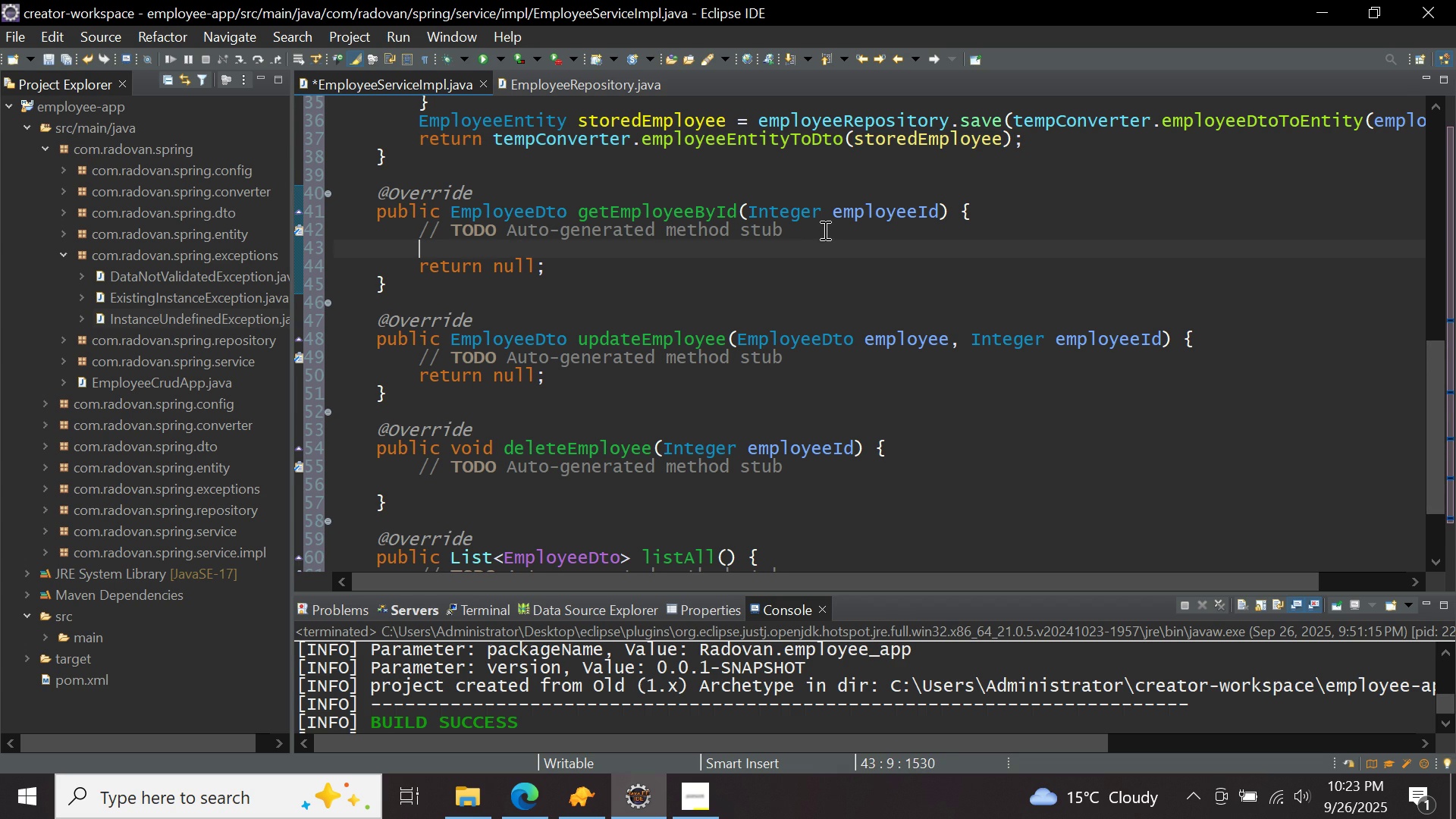 
type(empl)
 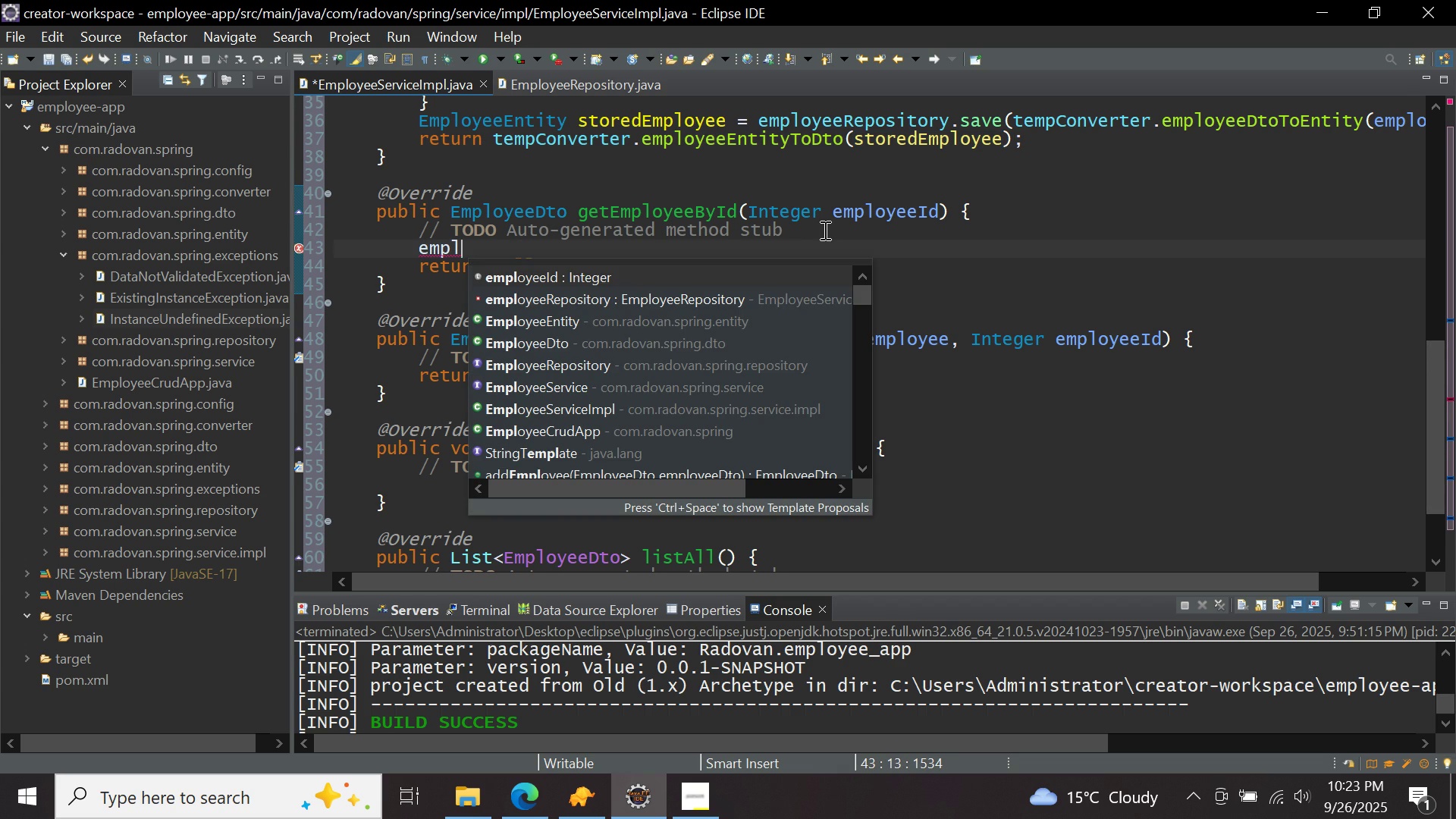 
key(Control+ControlLeft)
 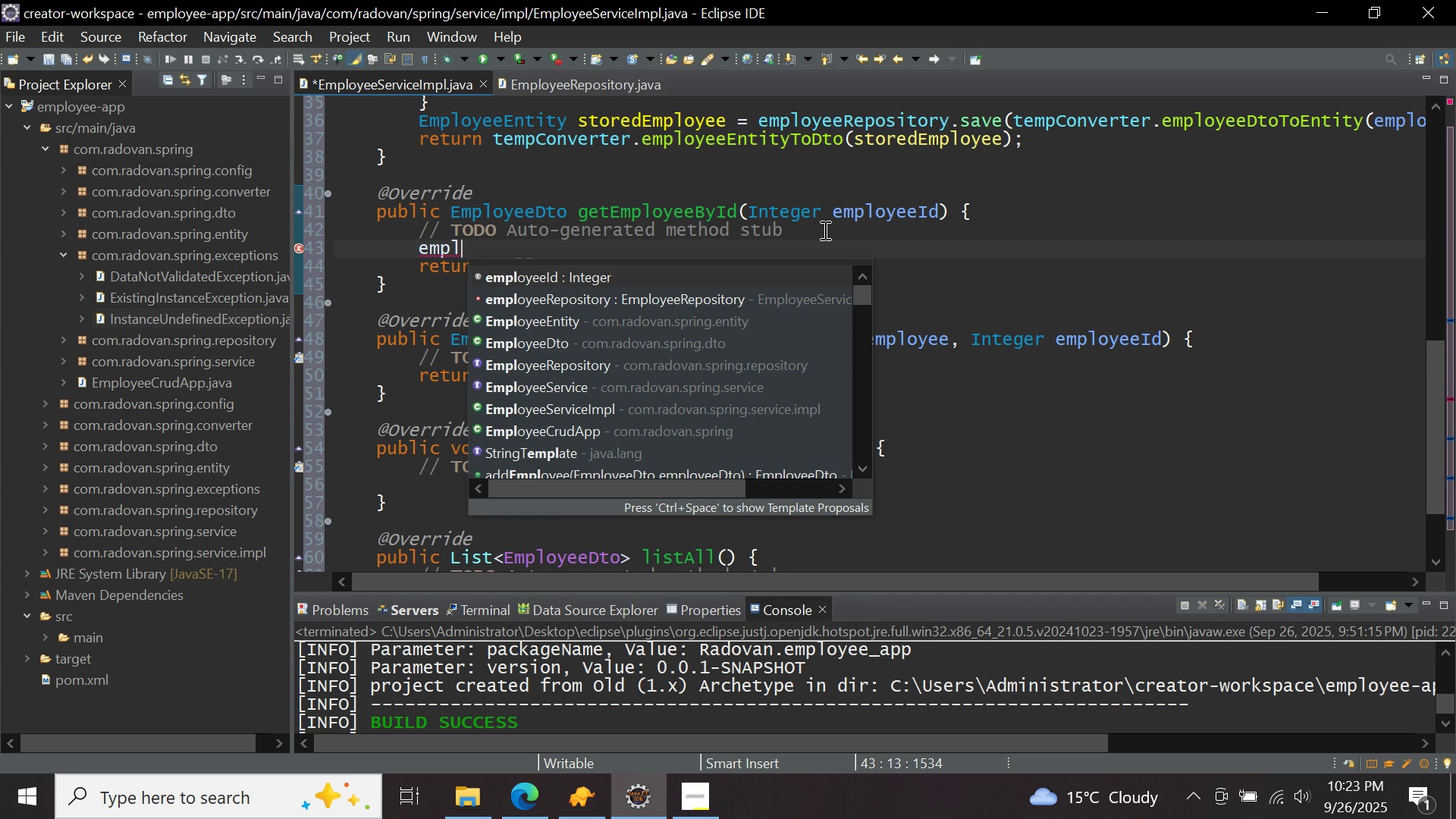 
key(Control+Space)
 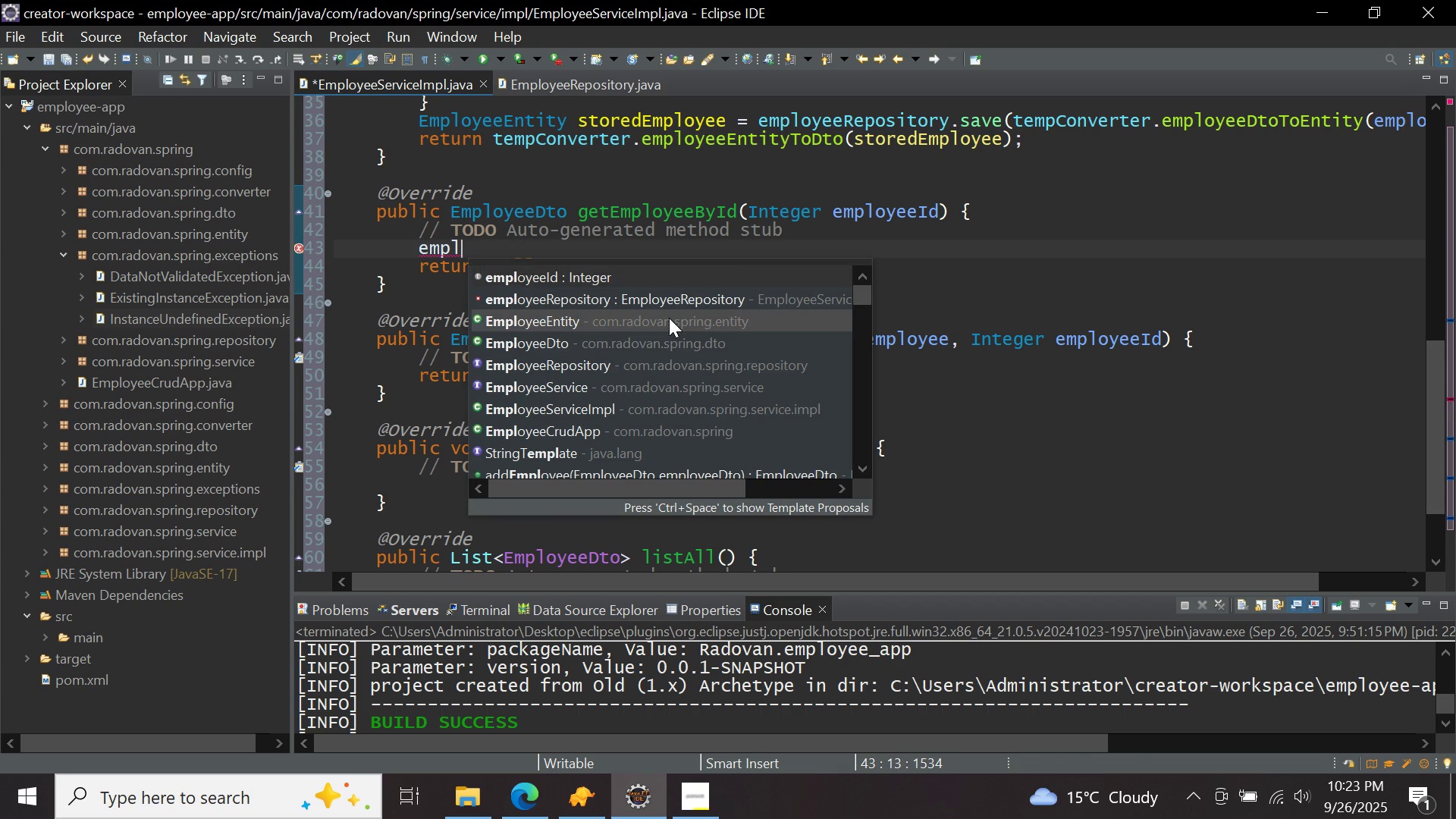 
double_click([669, 318])
 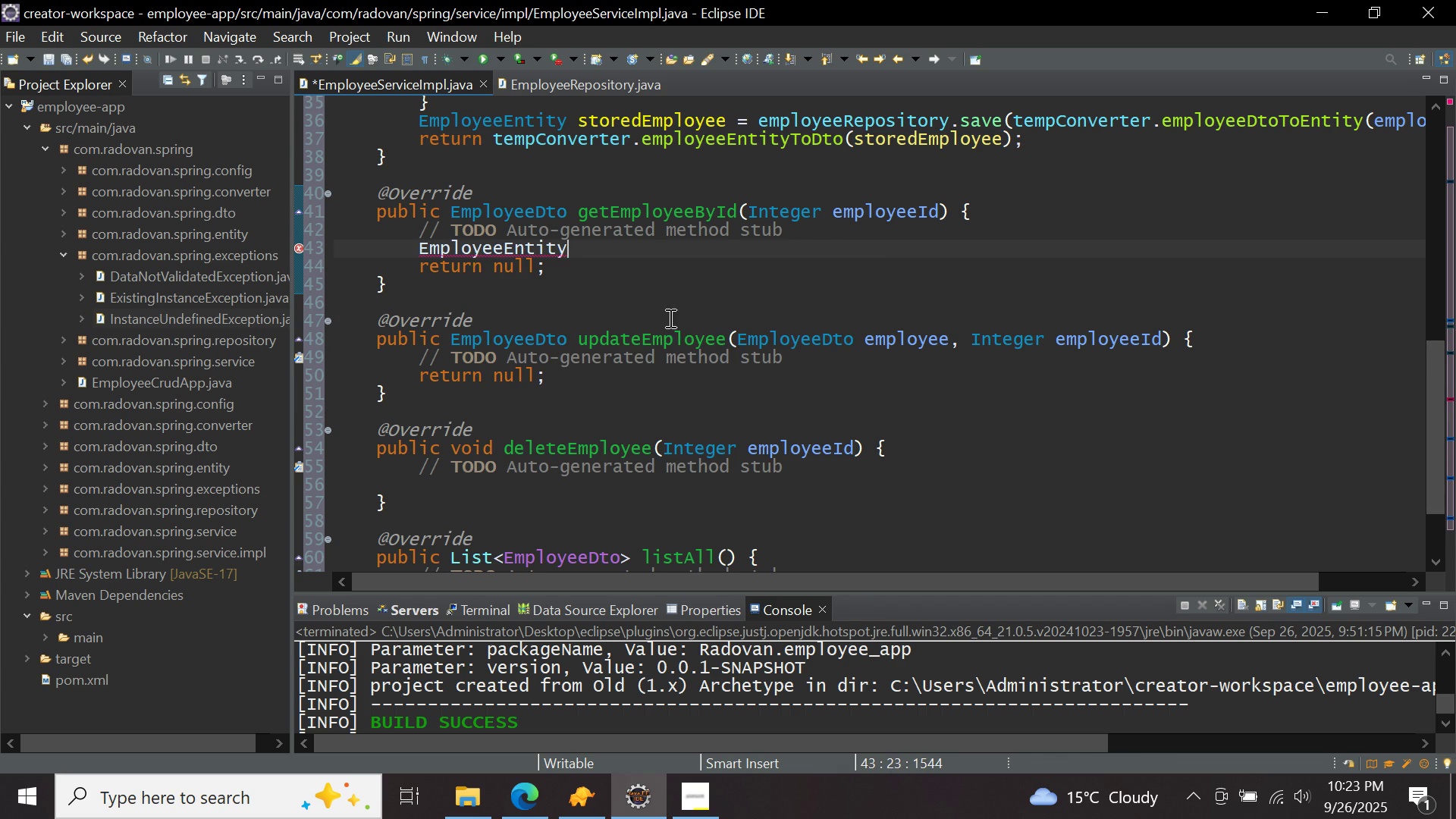 
key(Space)
 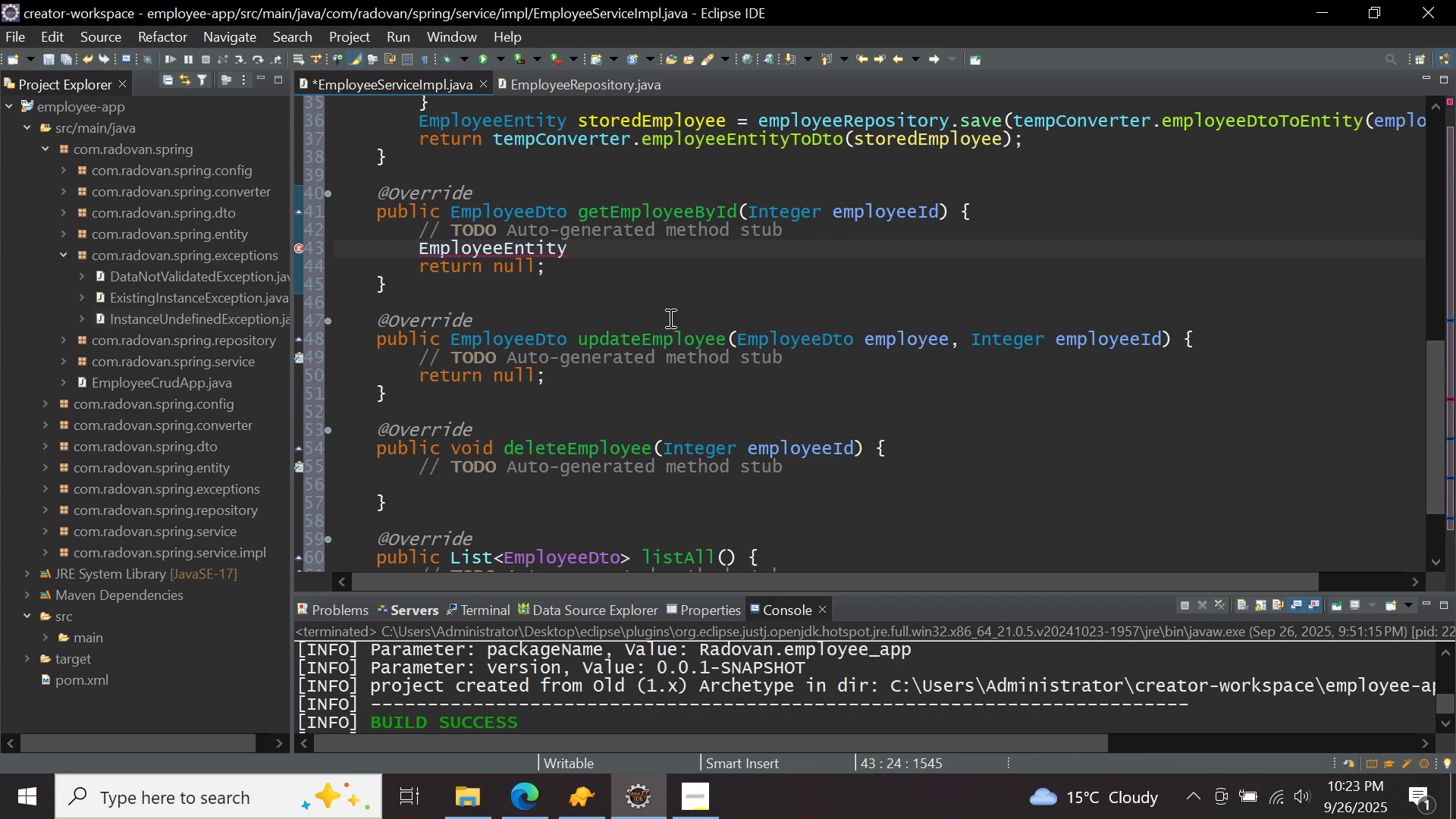 
key(Control+ControlLeft)
 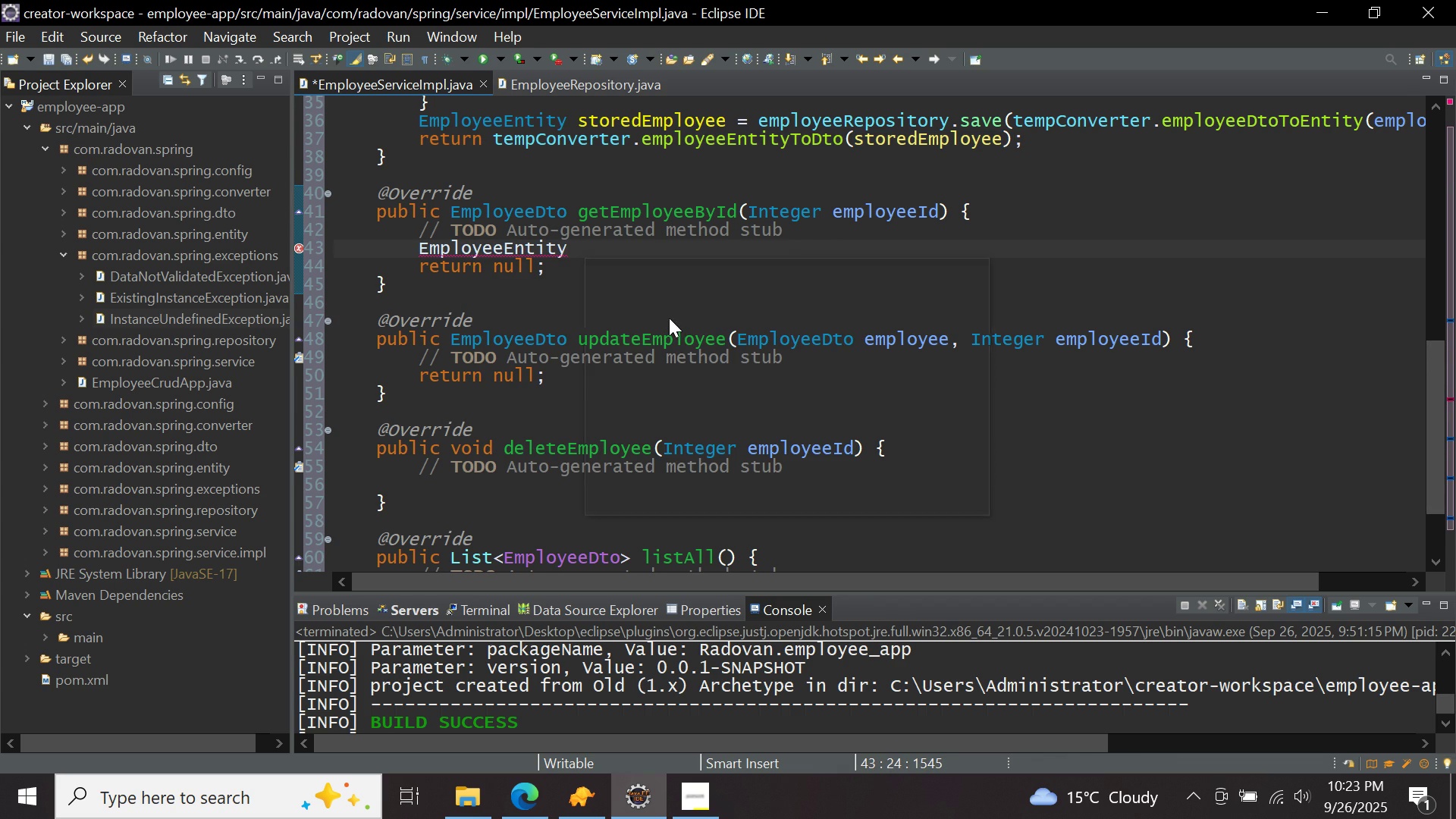 
key(Control+Space)
 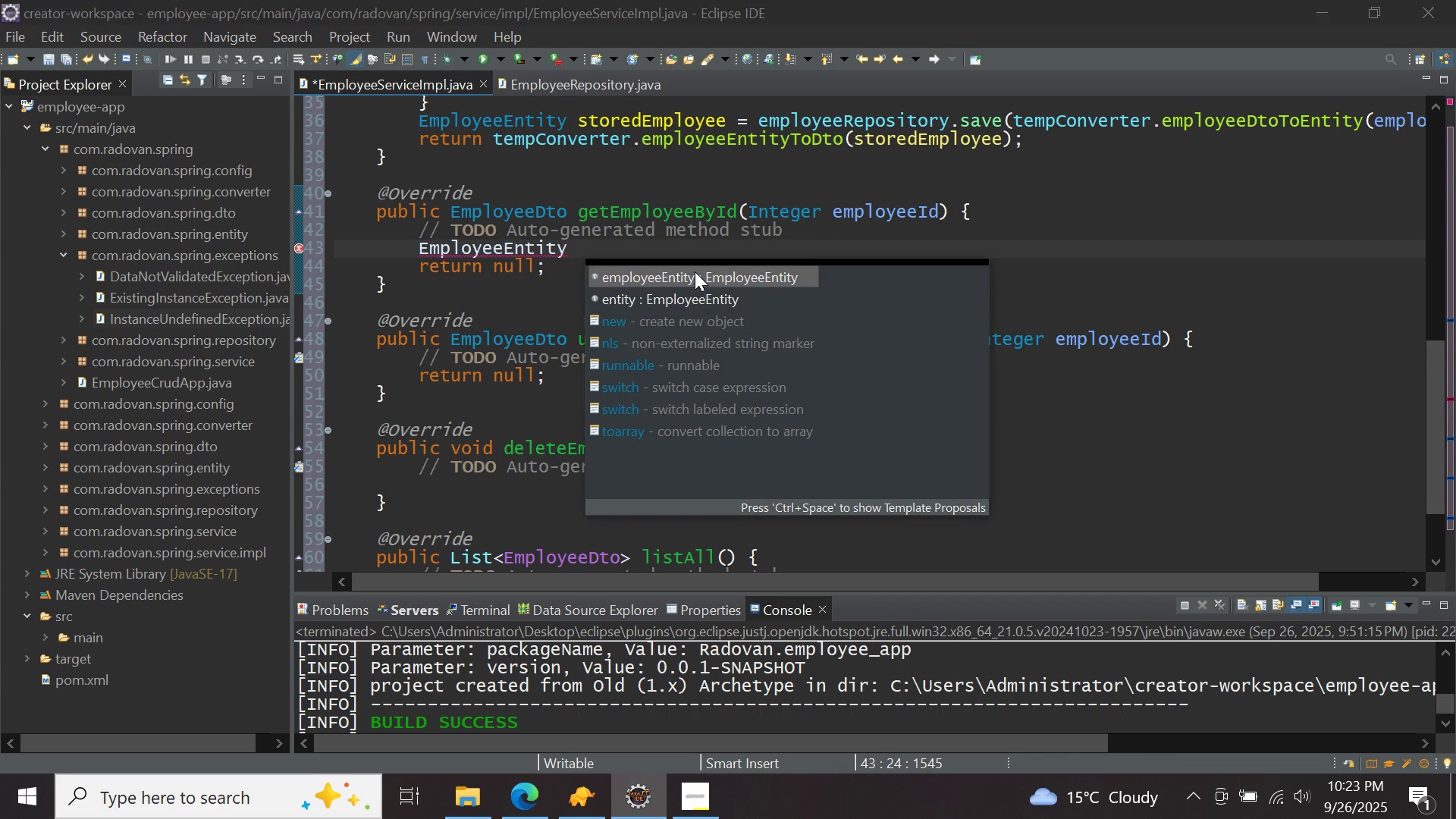 
double_click([695, 271])
 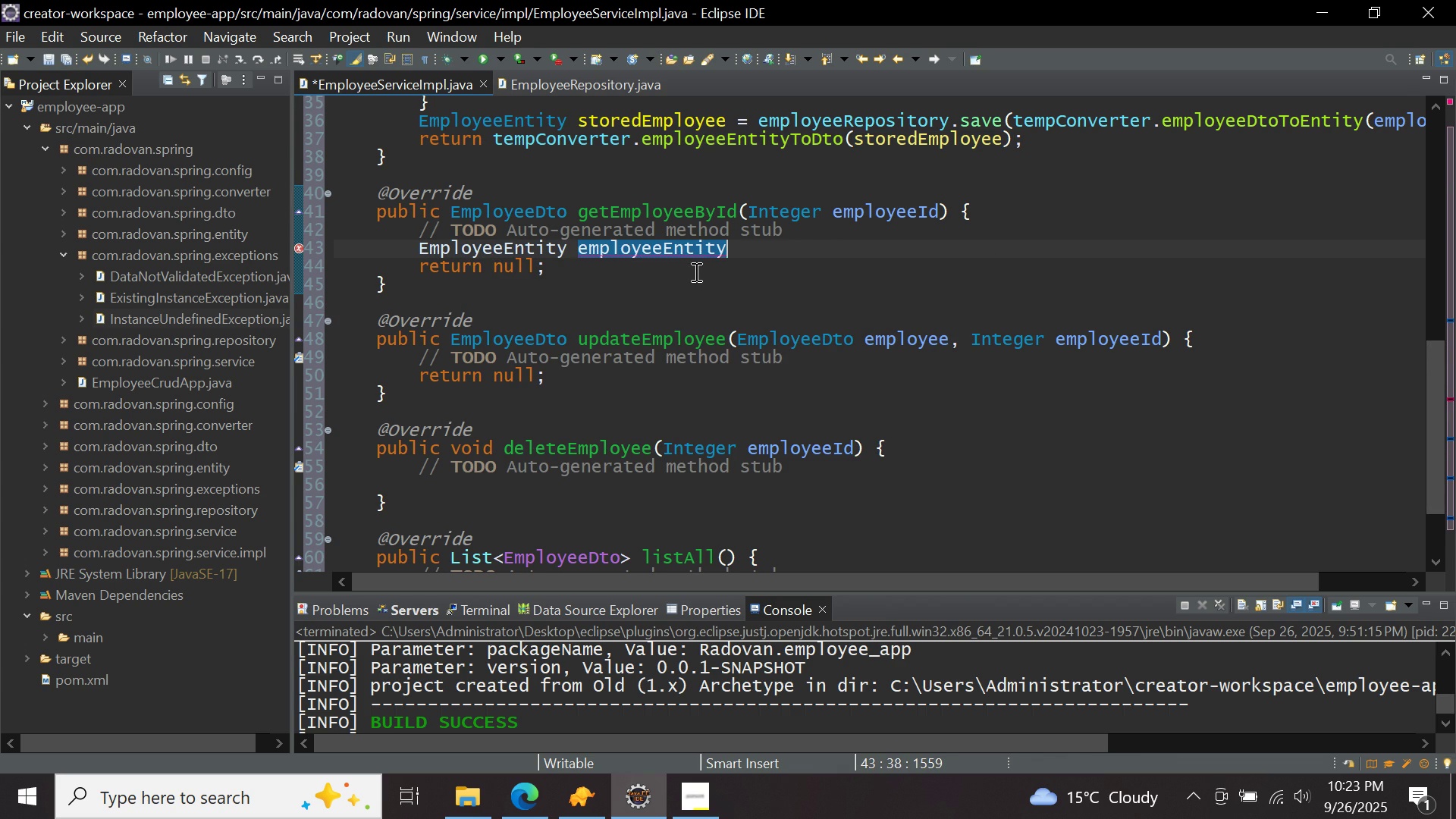 
type( = emp)
 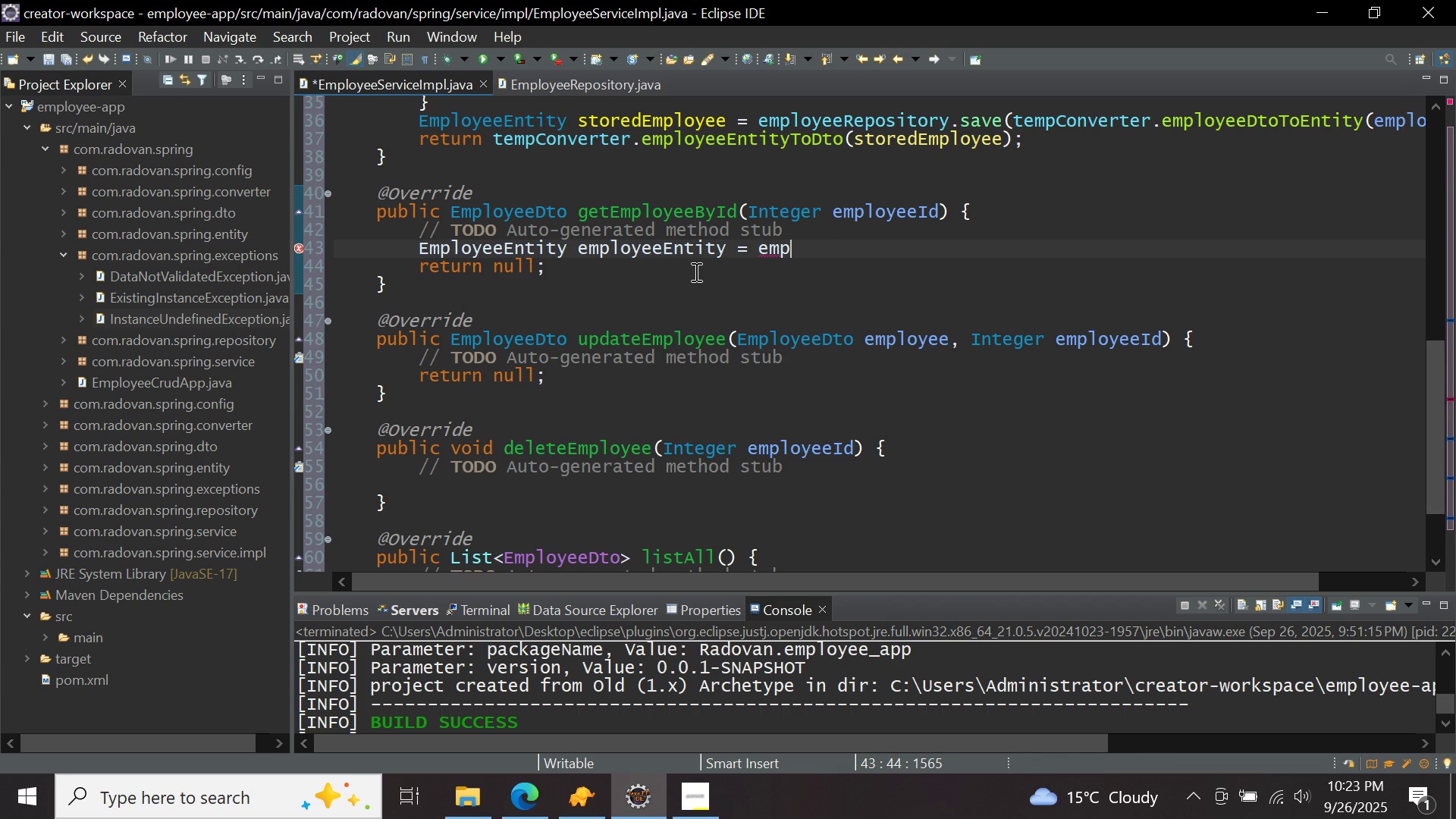 
key(Control+ControlLeft)
 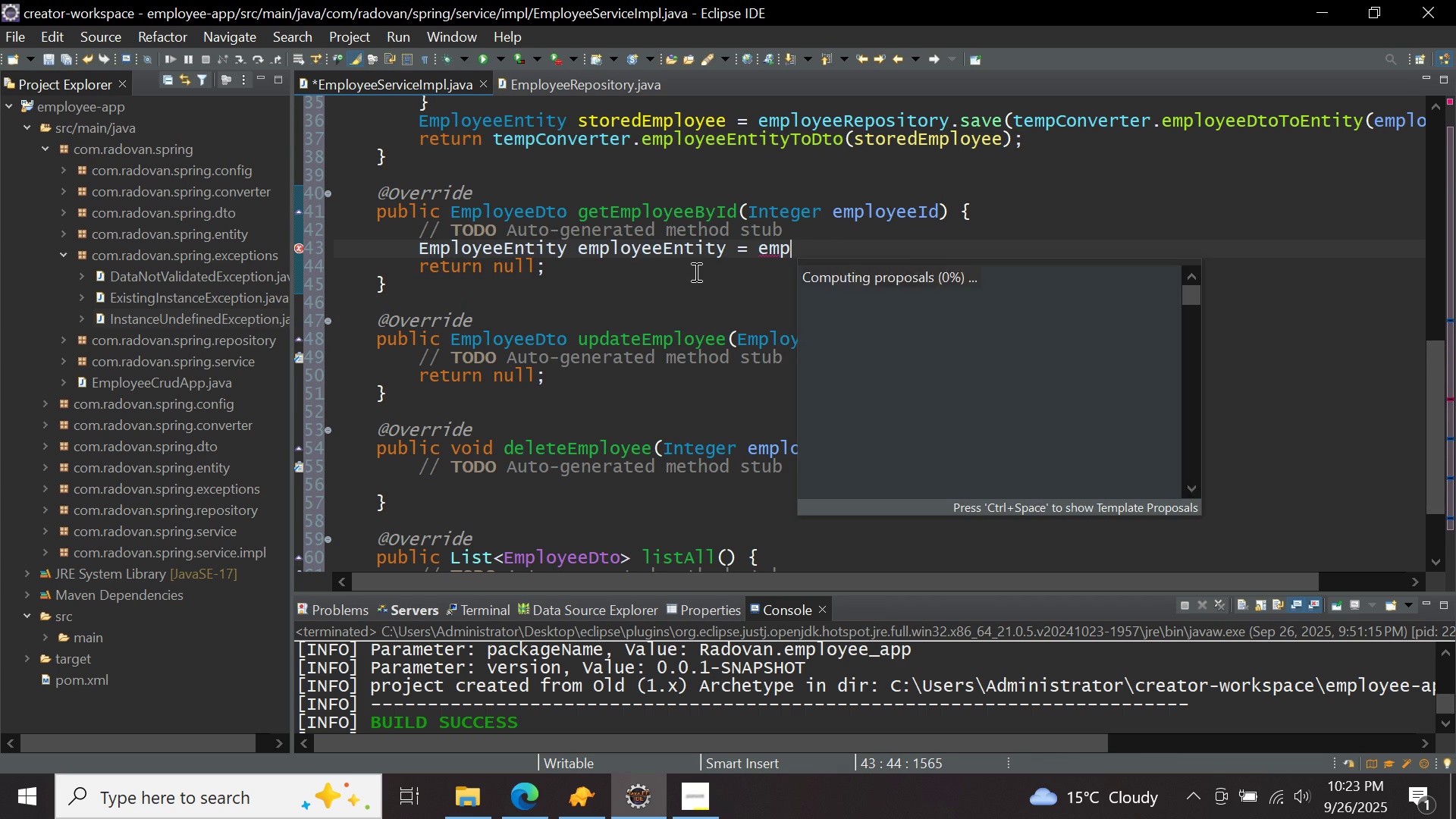 
key(Control+Space)
 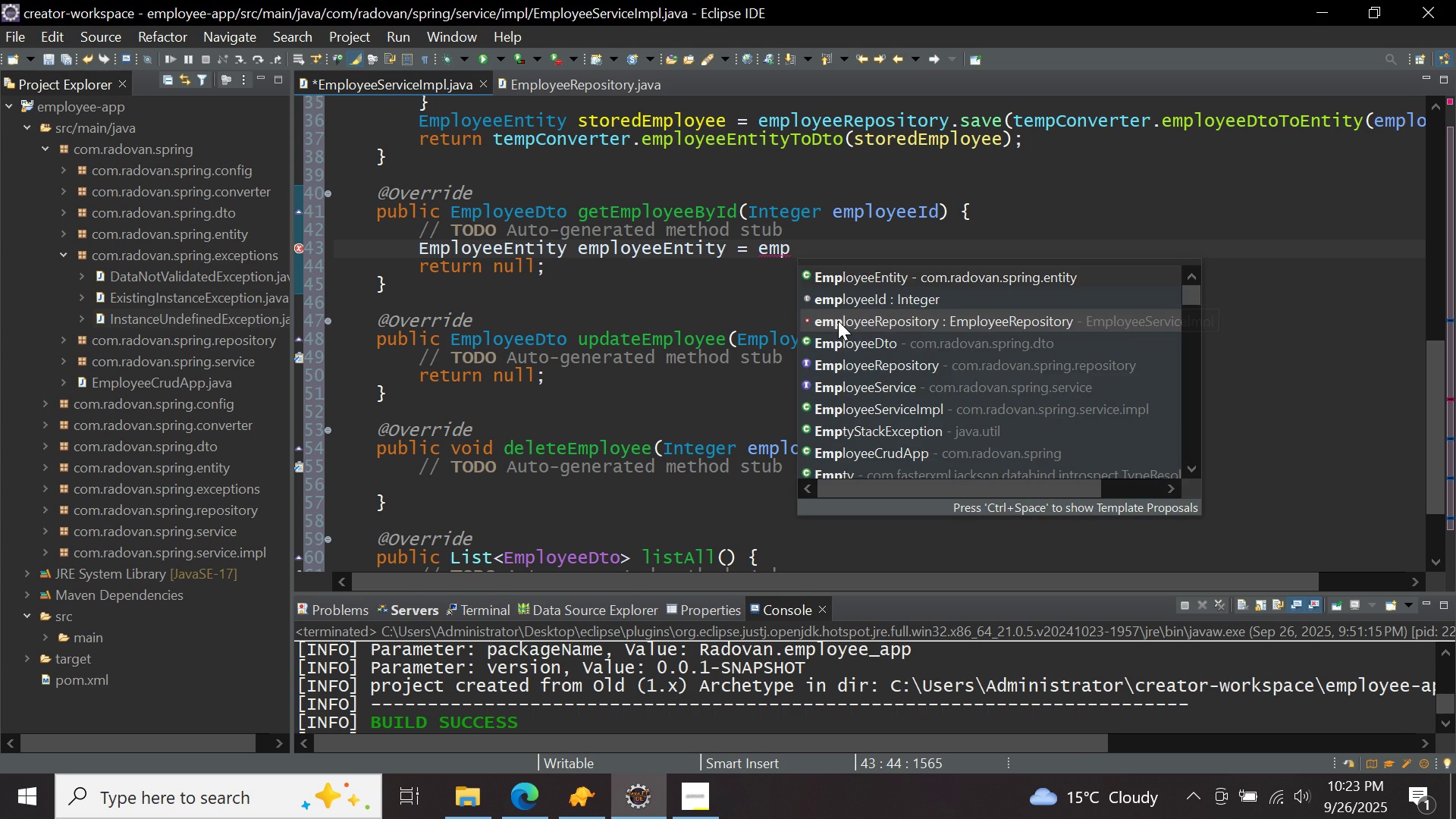 
double_click([838, 321])
 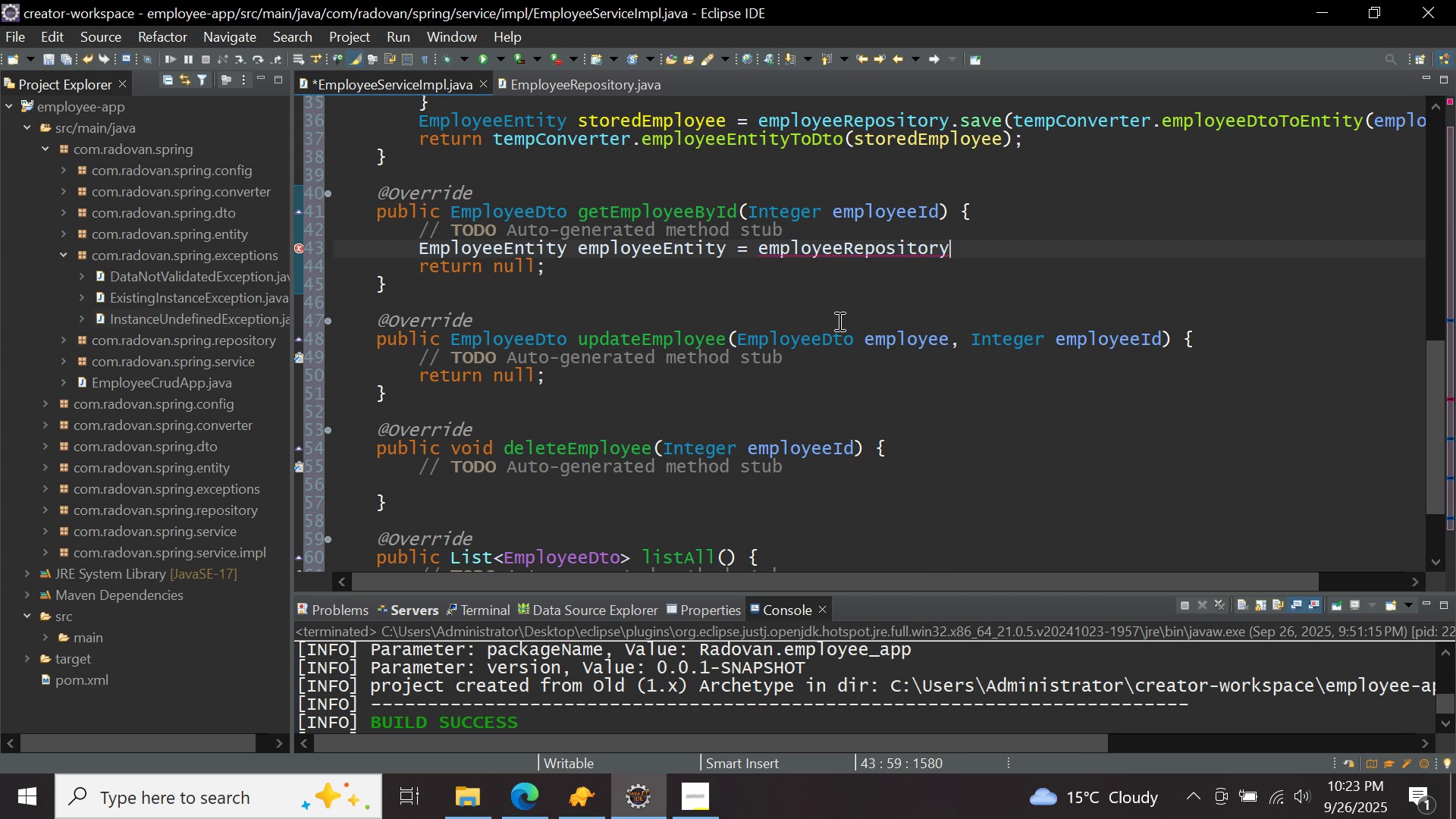 
type(.findb)
 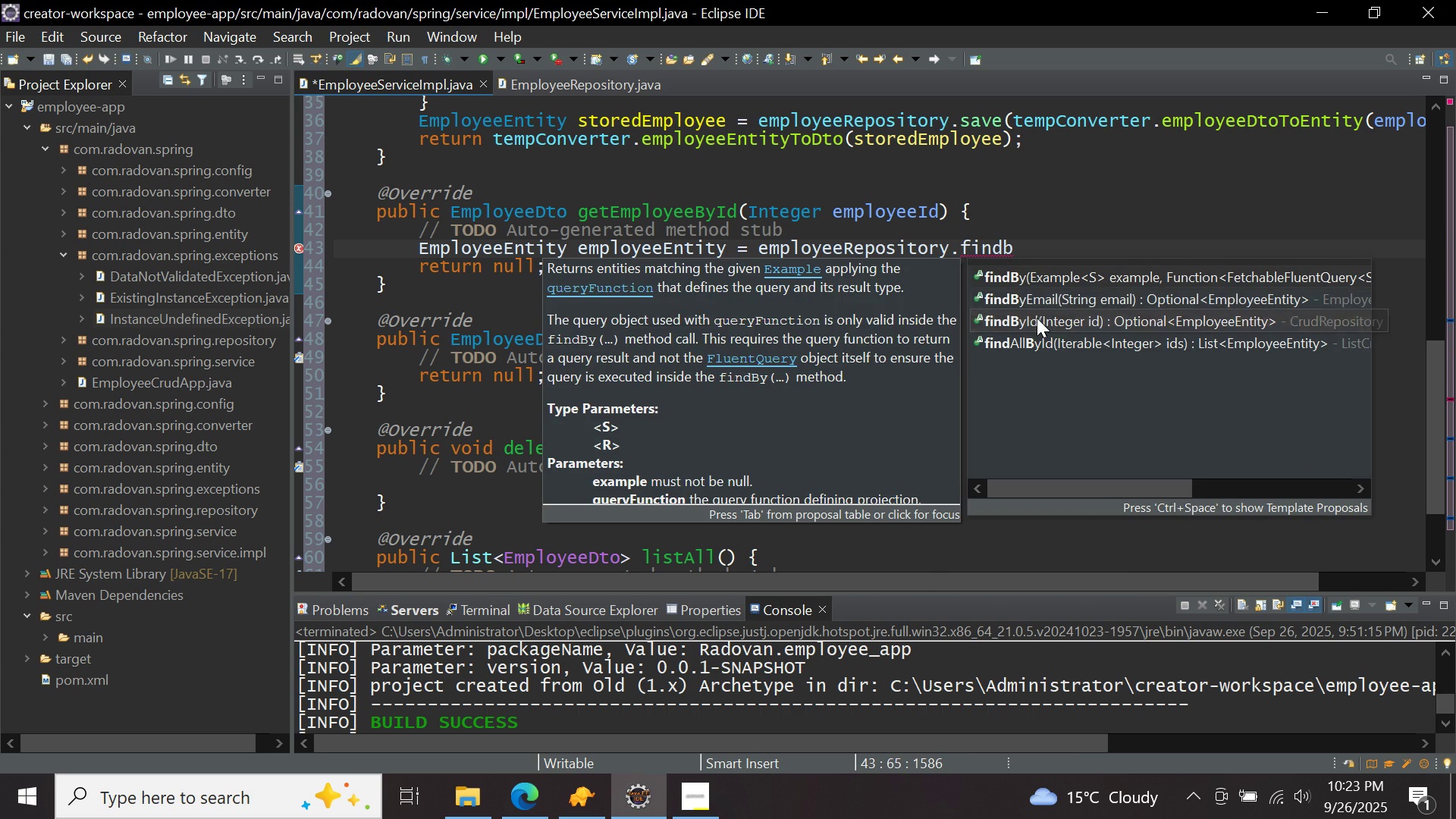 
double_click([1037, 318])
 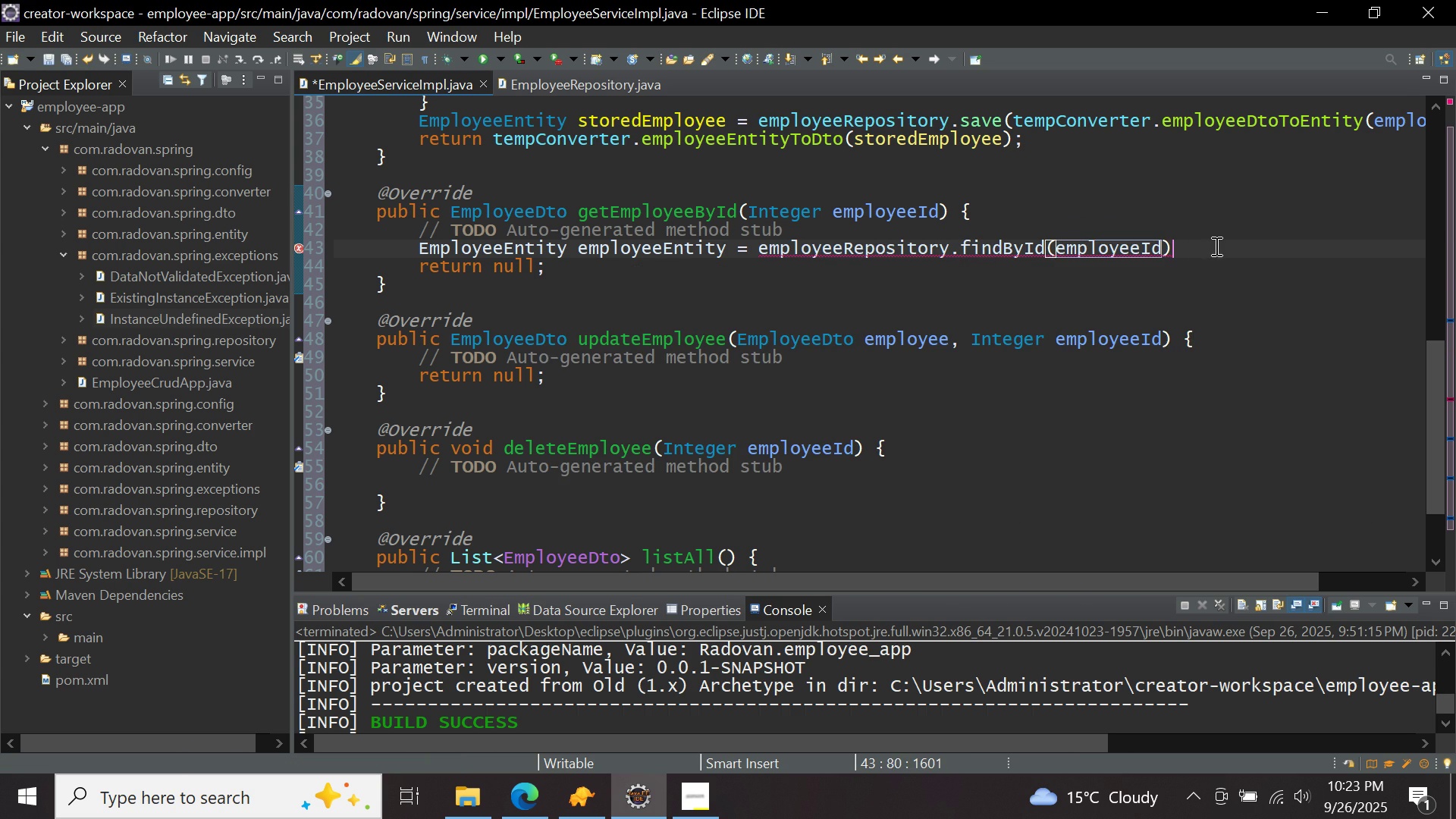 
left_click([1215, 246])
 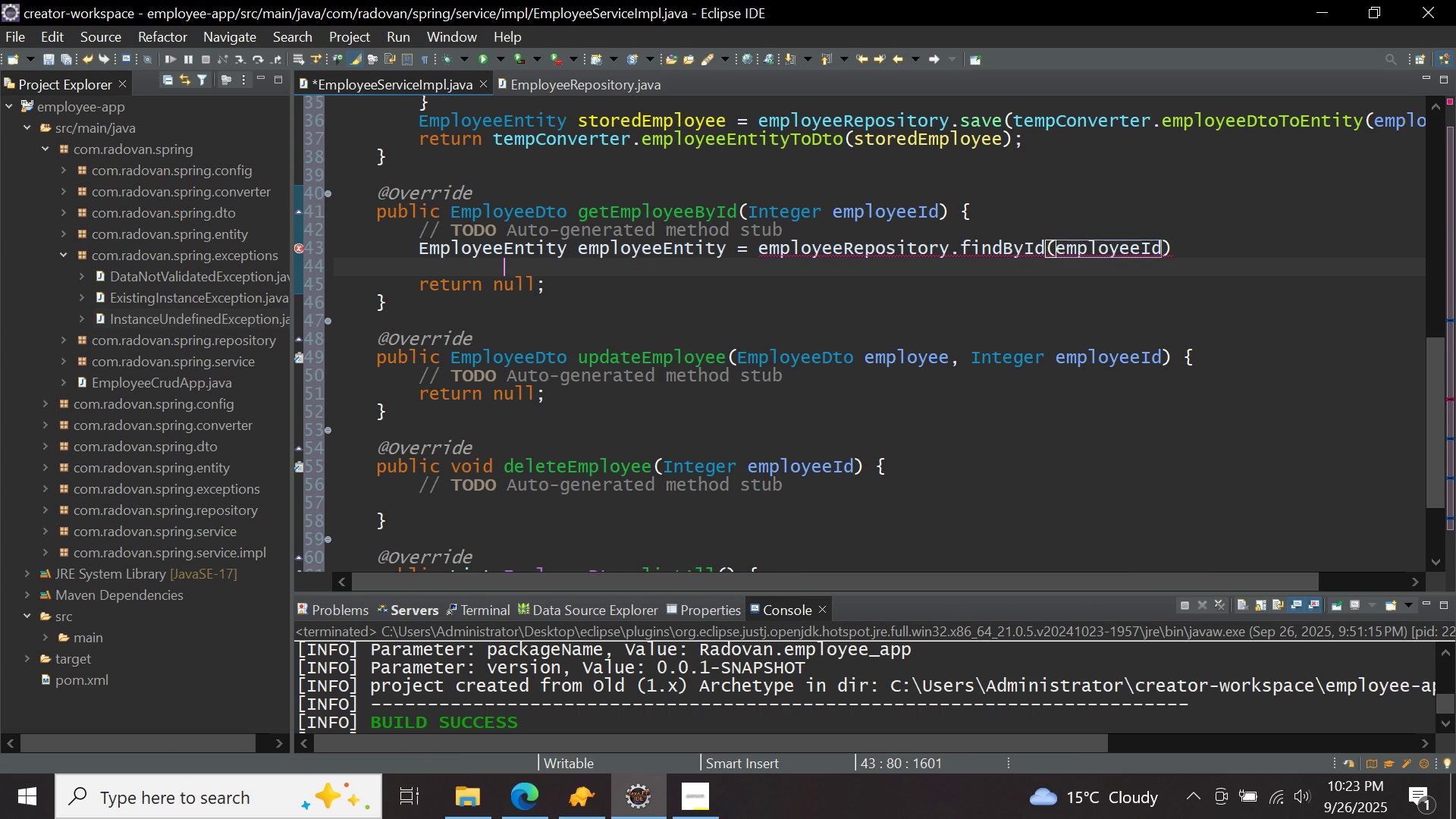 
key(Enter)
 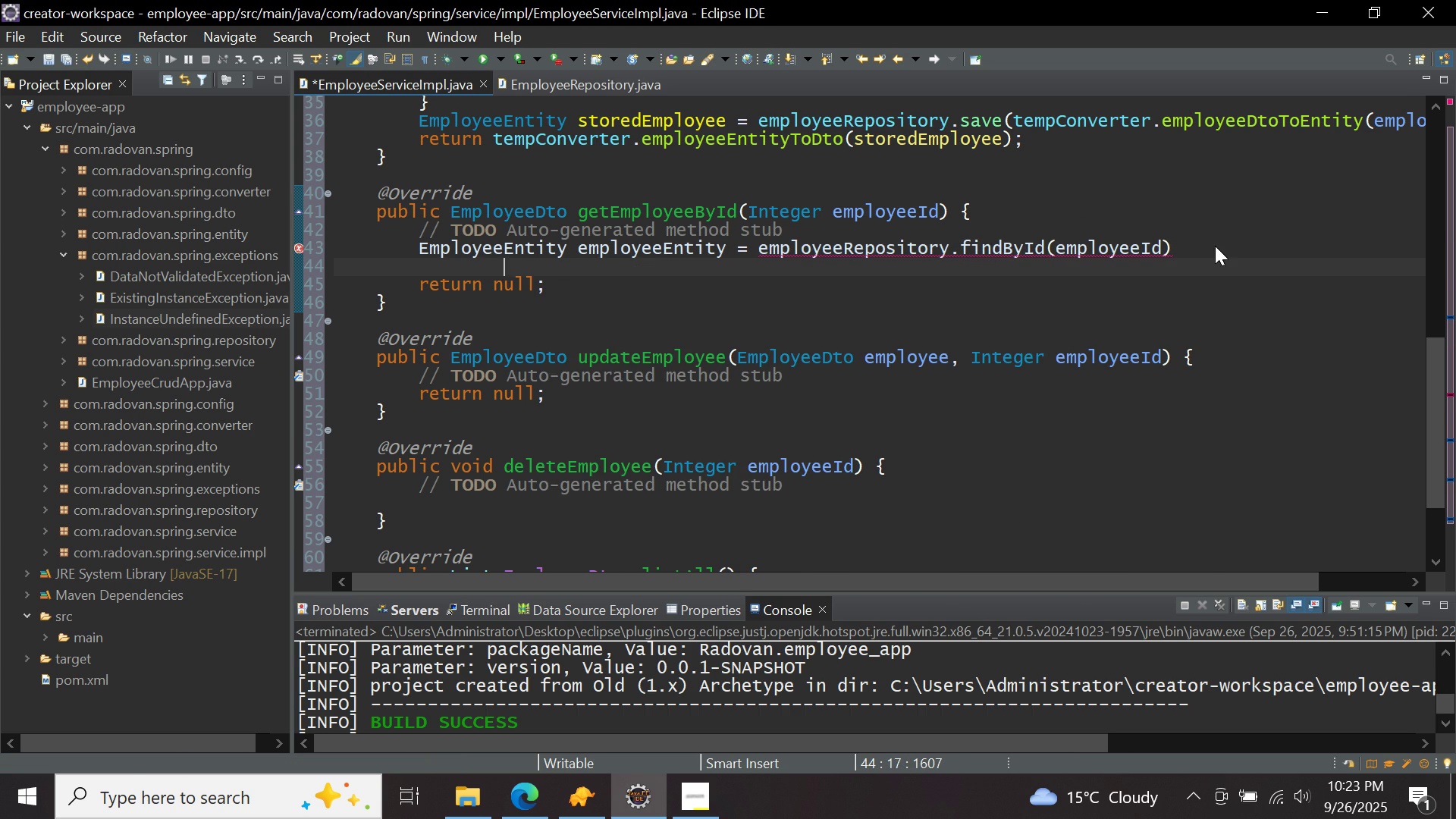 
type(.ore)
 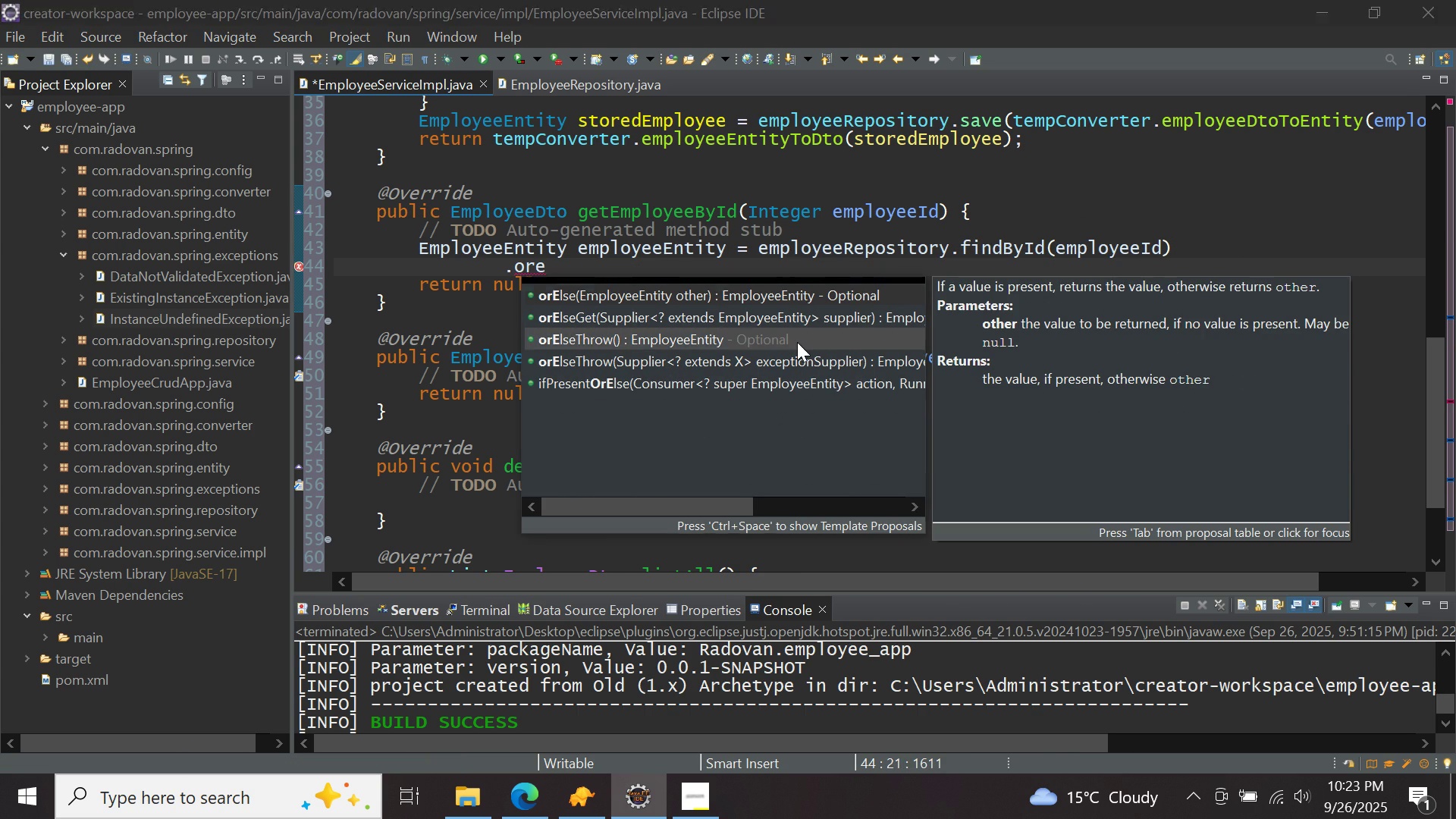 
double_click([797, 342])
 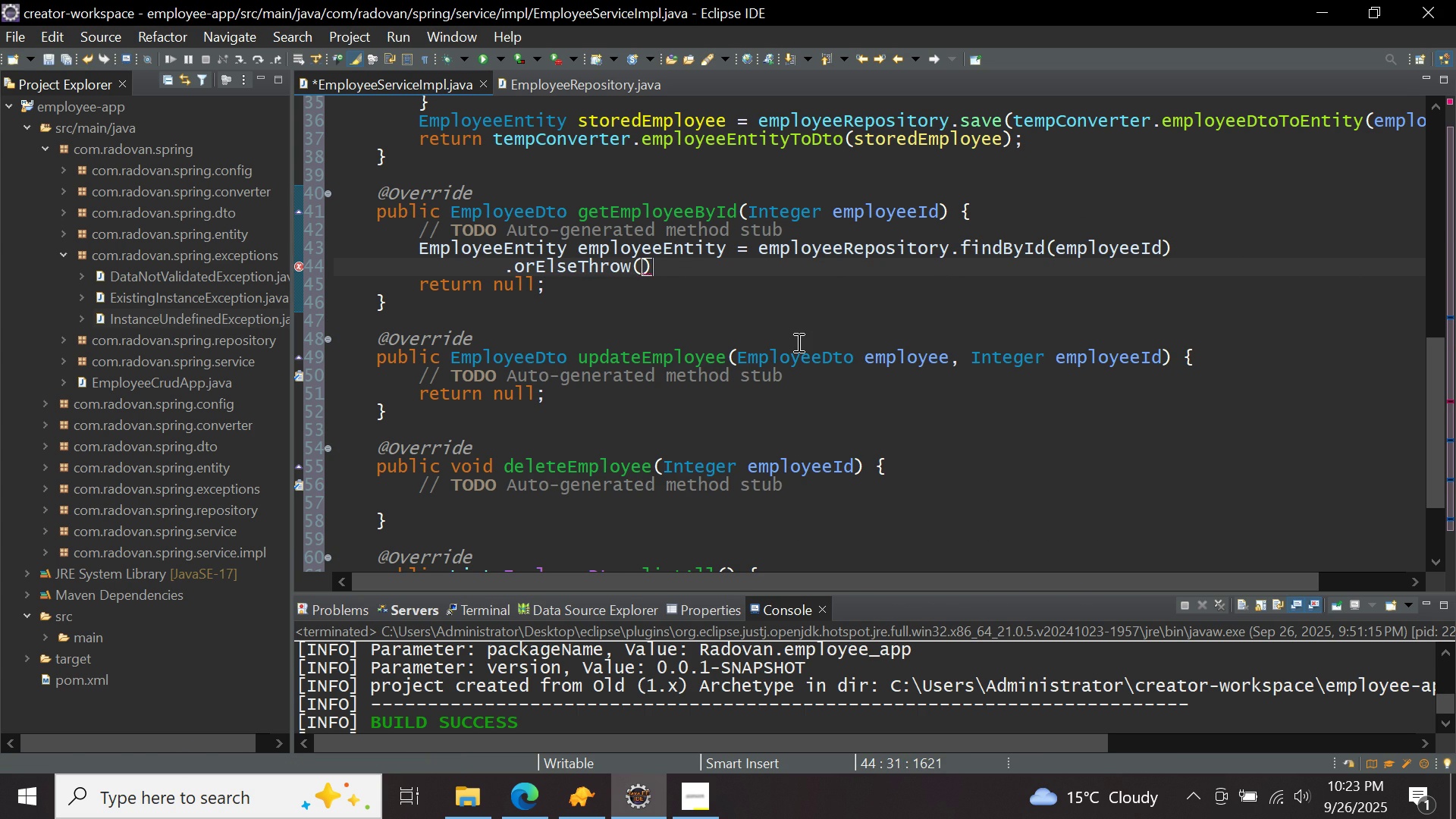 
key(ArrowLeft)